 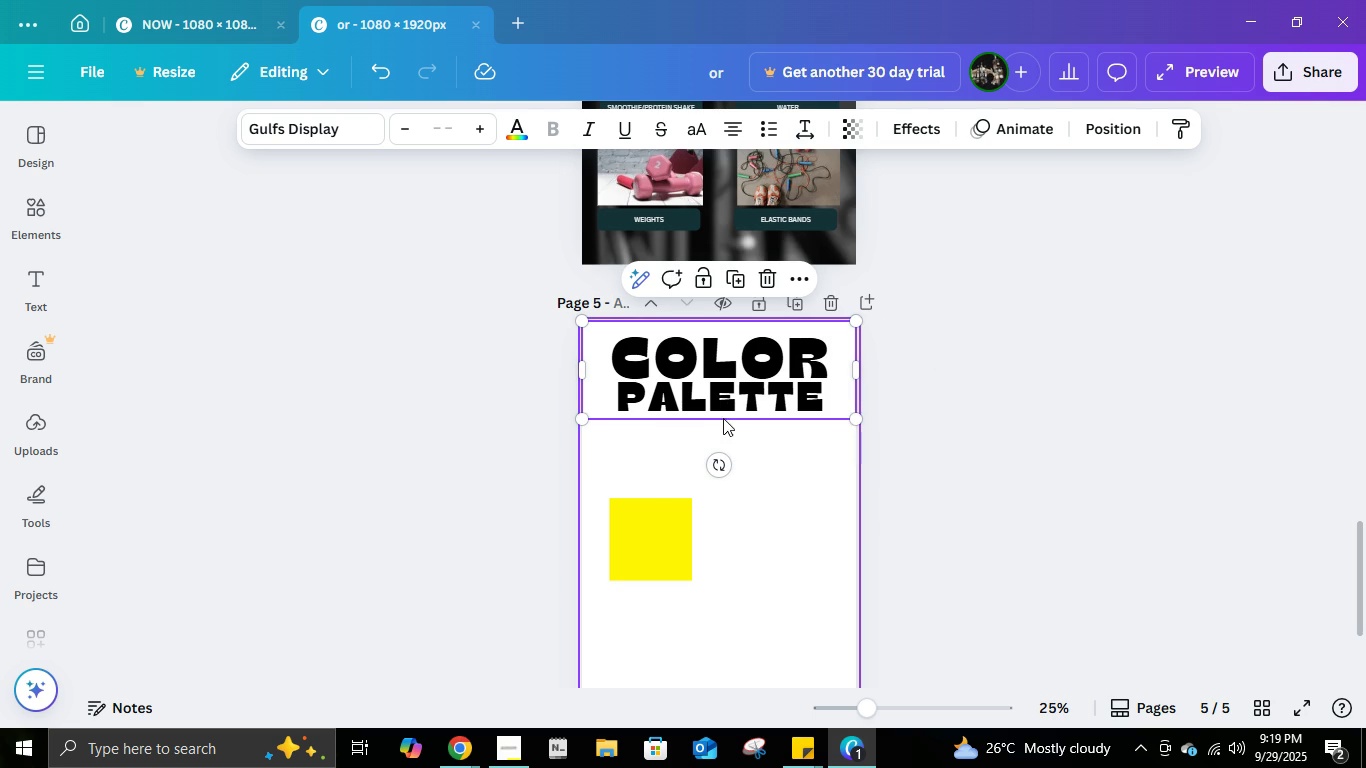 
left_click([1000, 366])
 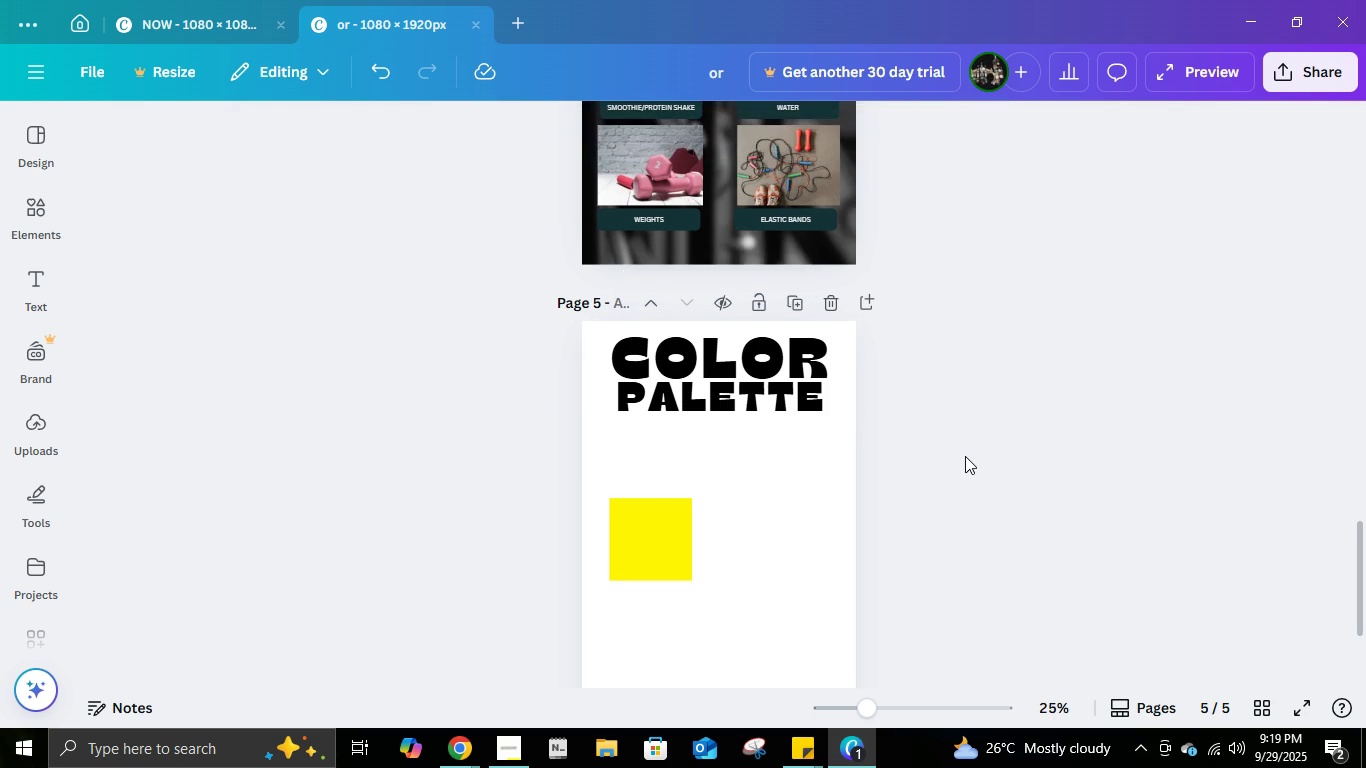 
scroll: coordinate [965, 456], scroll_direction: down, amount: 1.0
 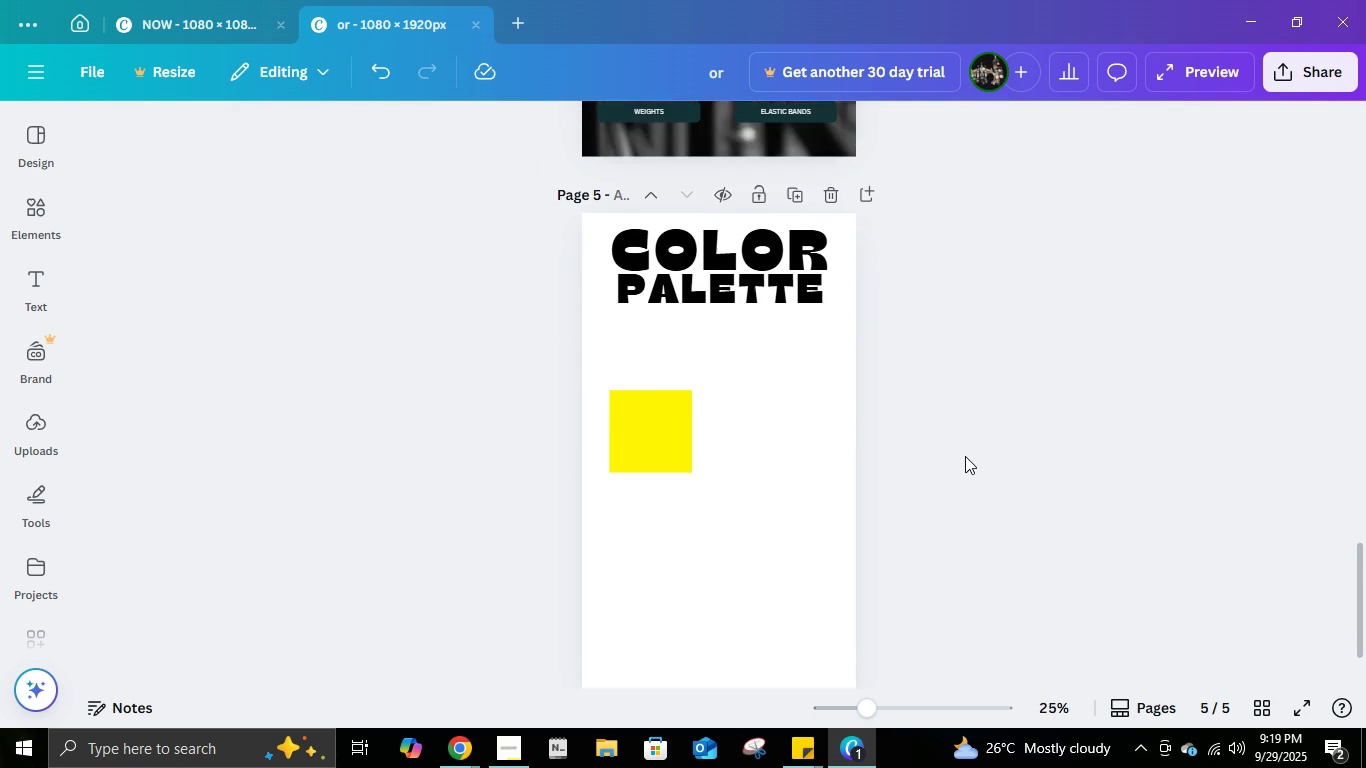 
scroll: coordinate [965, 456], scroll_direction: none, amount: 0.0
 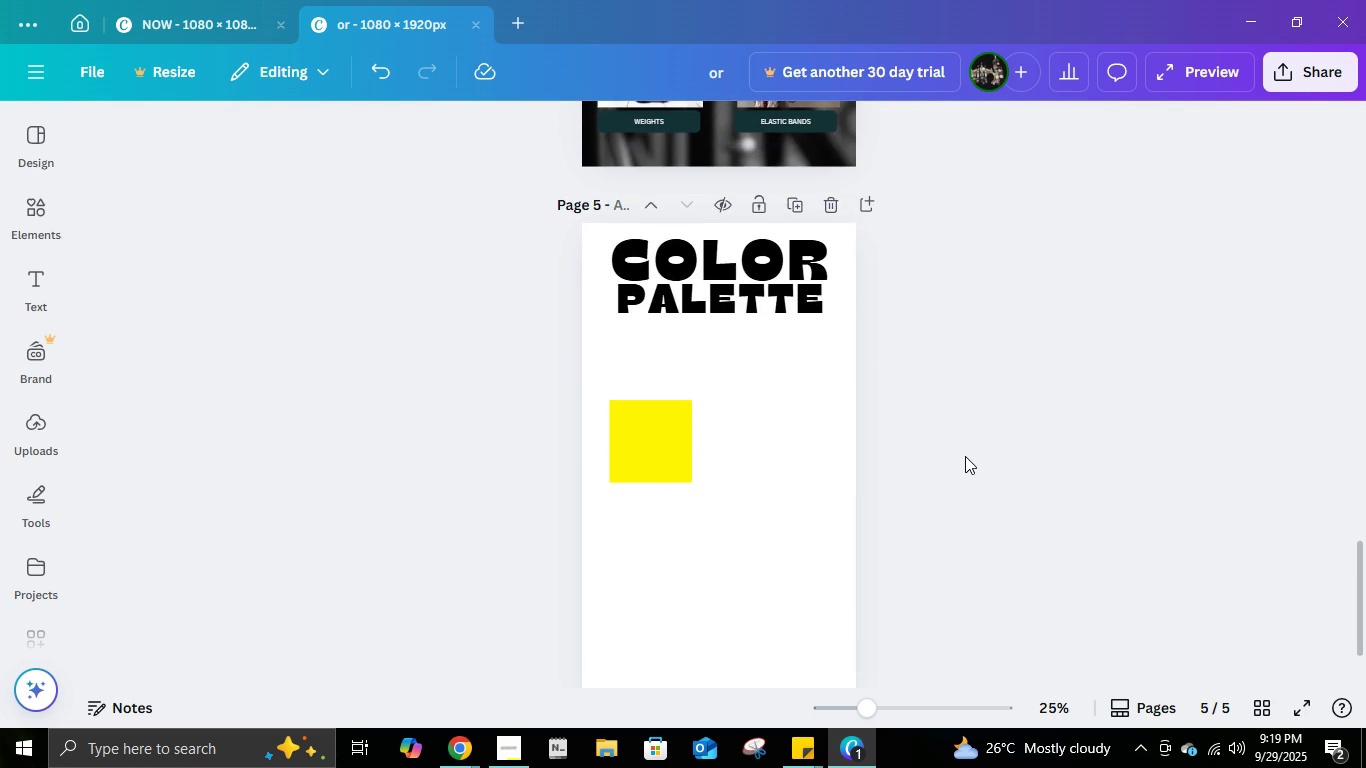 
scroll: coordinate [964, 456], scroll_direction: up, amount: 4.0
 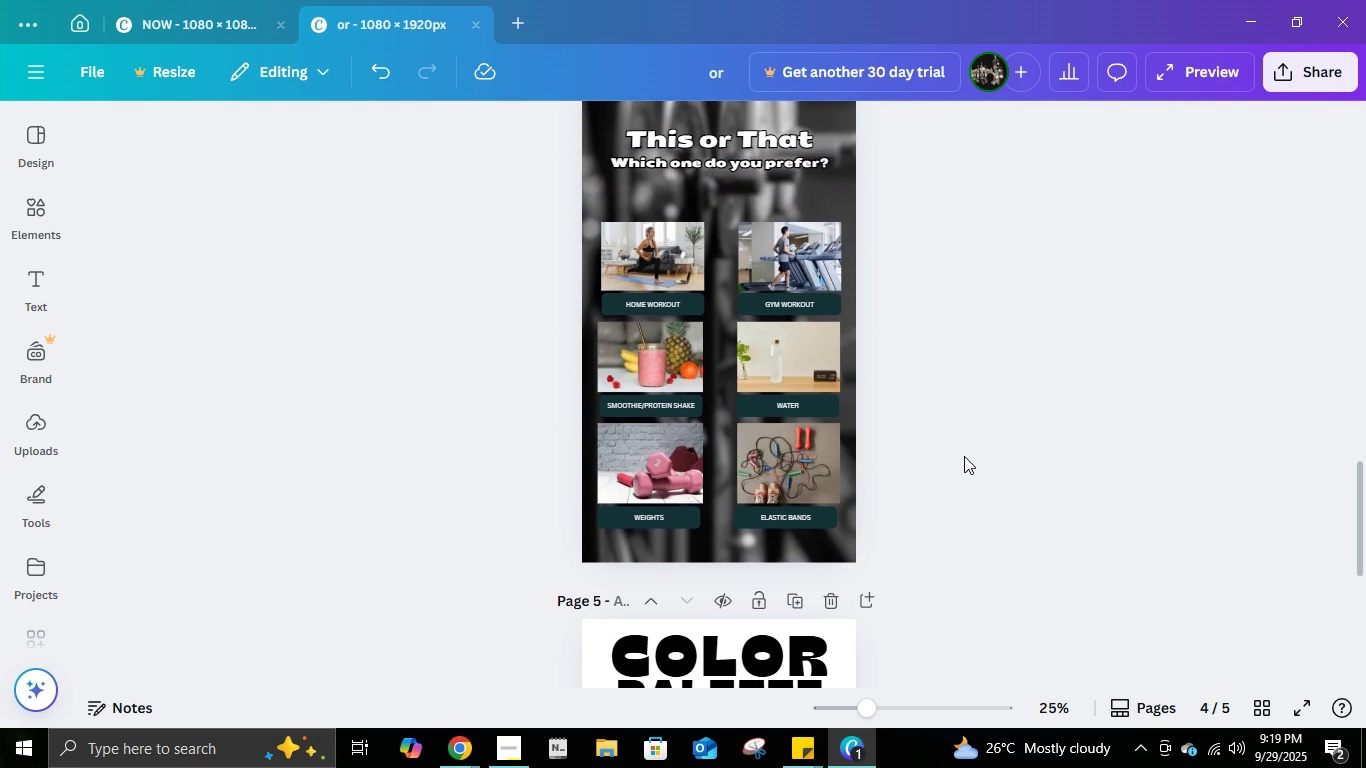 
scroll: coordinate [964, 456], scroll_direction: down, amount: 6.0
 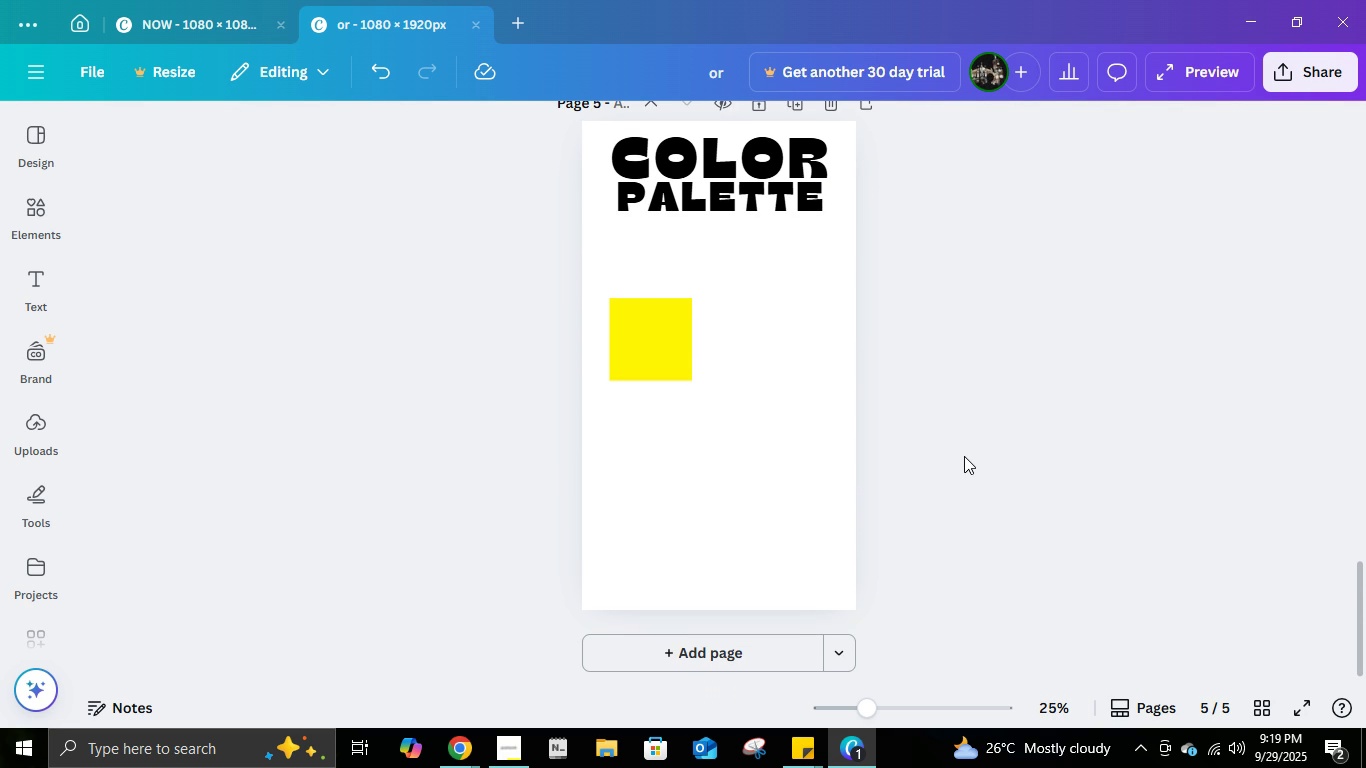 
scroll: coordinate [964, 456], scroll_direction: up, amount: 3.0
 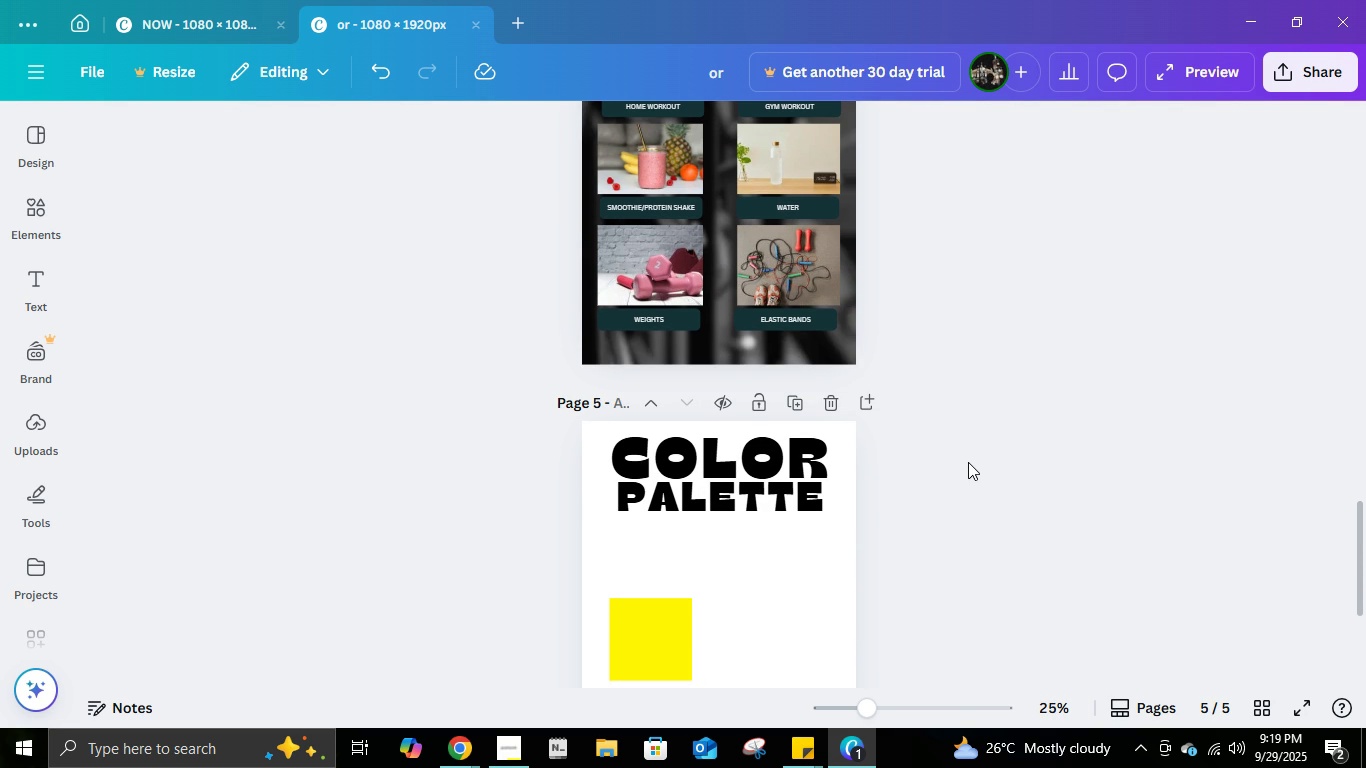 
wait(6.8)
 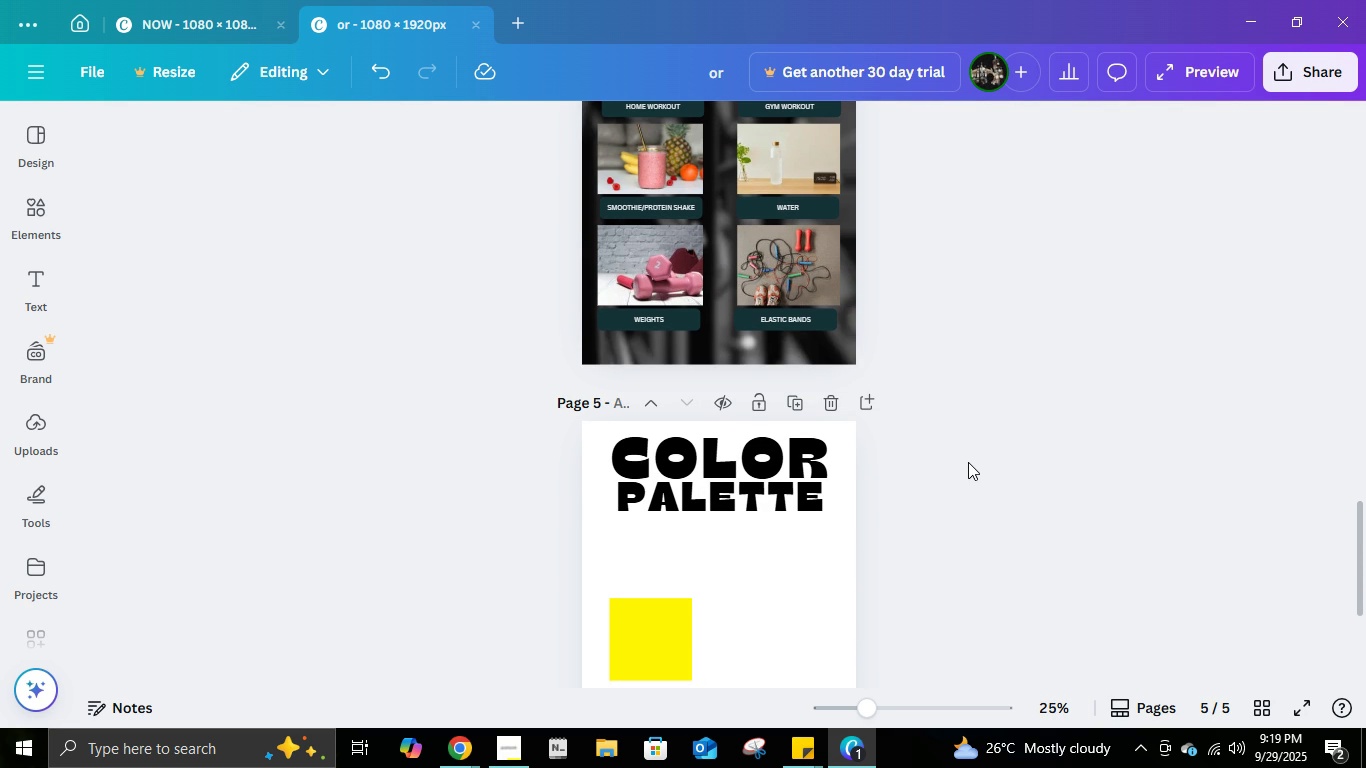 
scroll: coordinate [952, 459], scroll_direction: down, amount: 2.0
 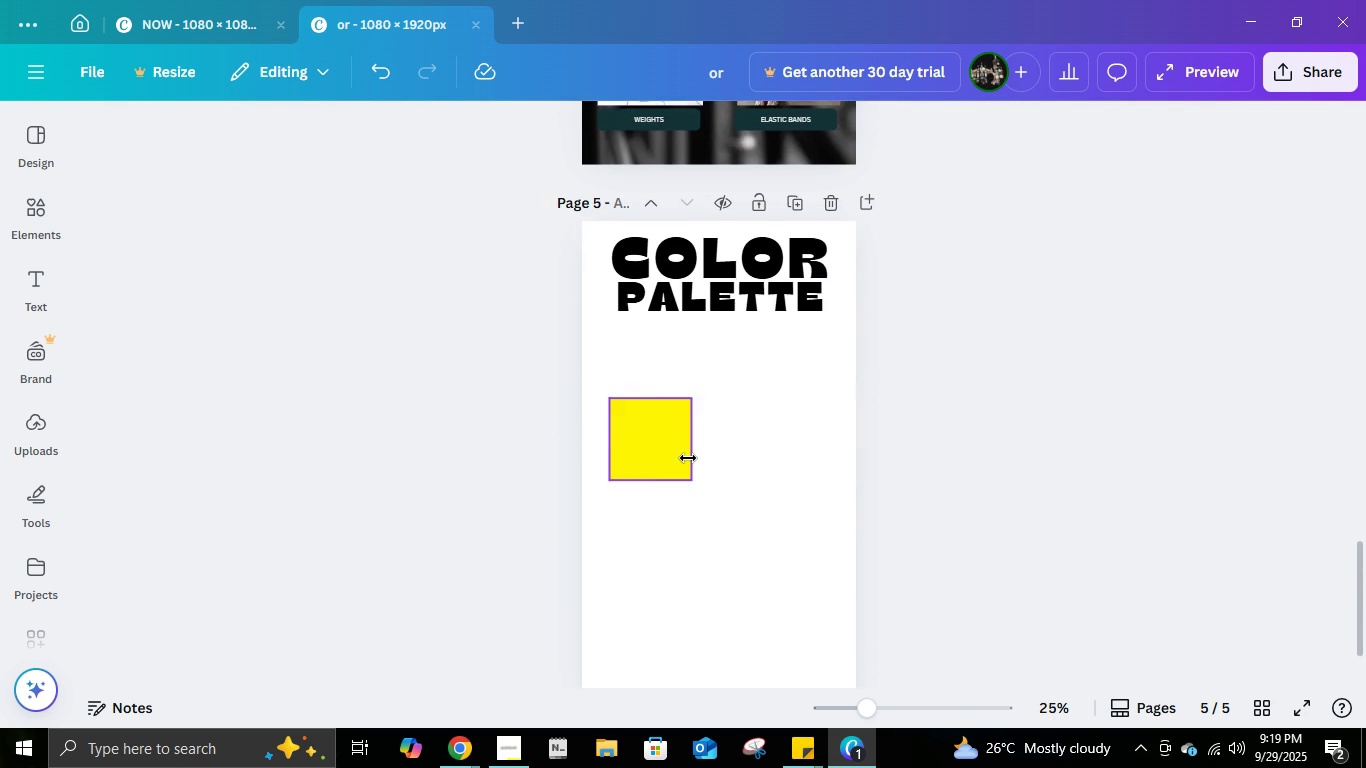 
left_click([688, 458])
 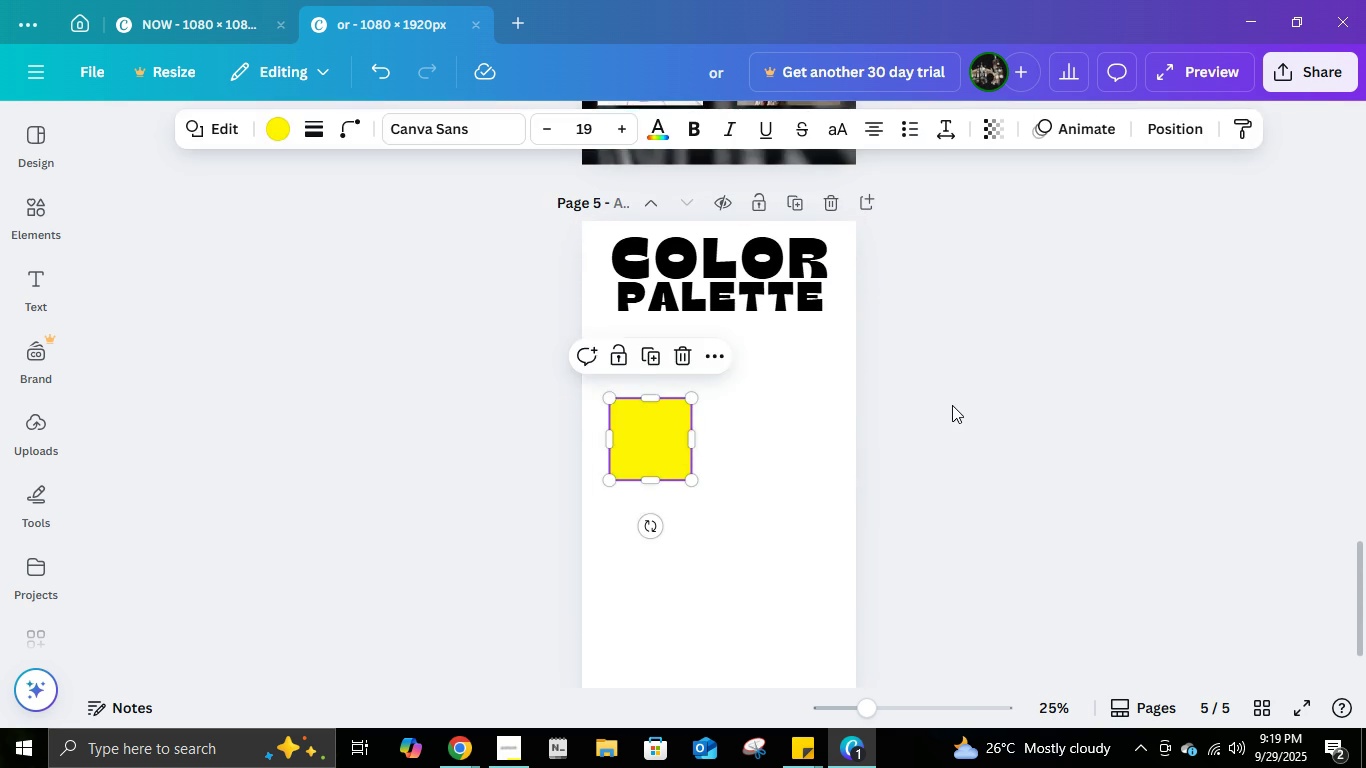 
left_click([952, 405])
 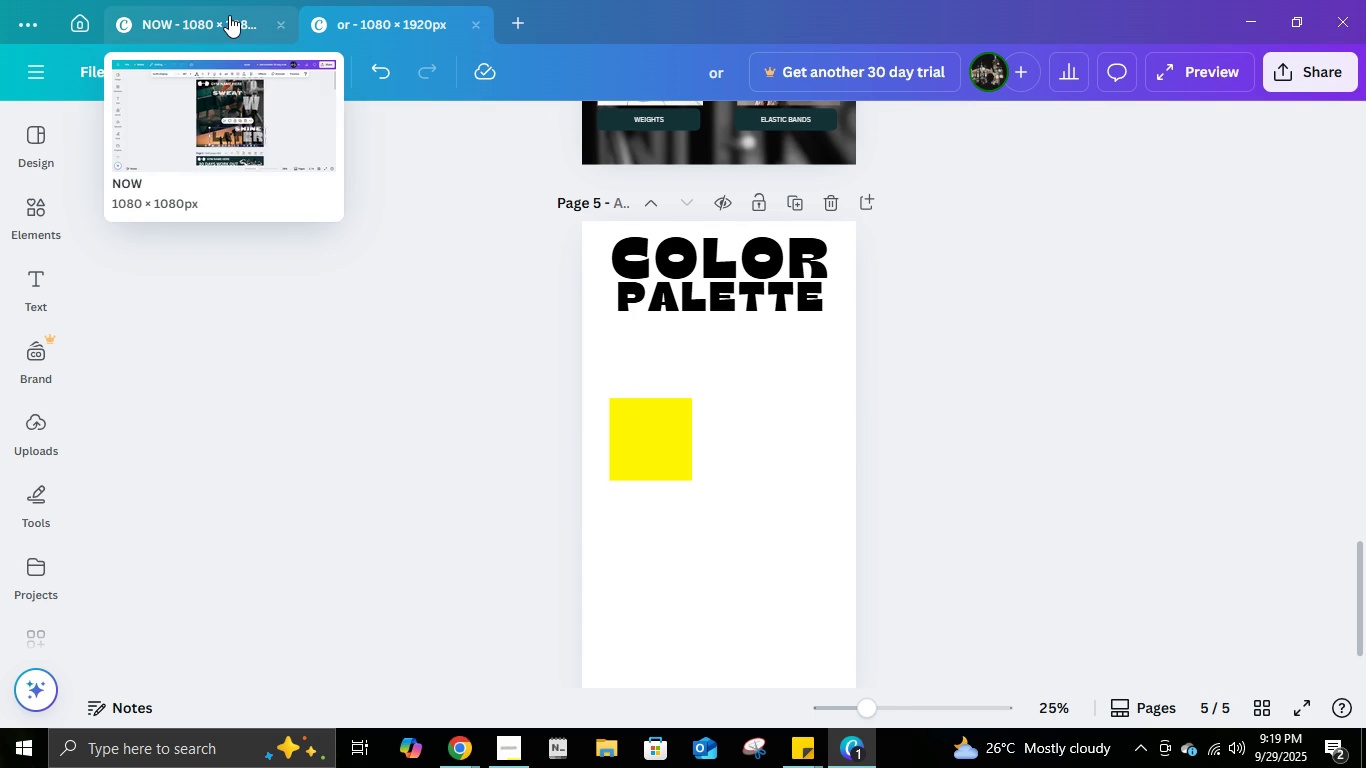 
left_click([229, 15])
 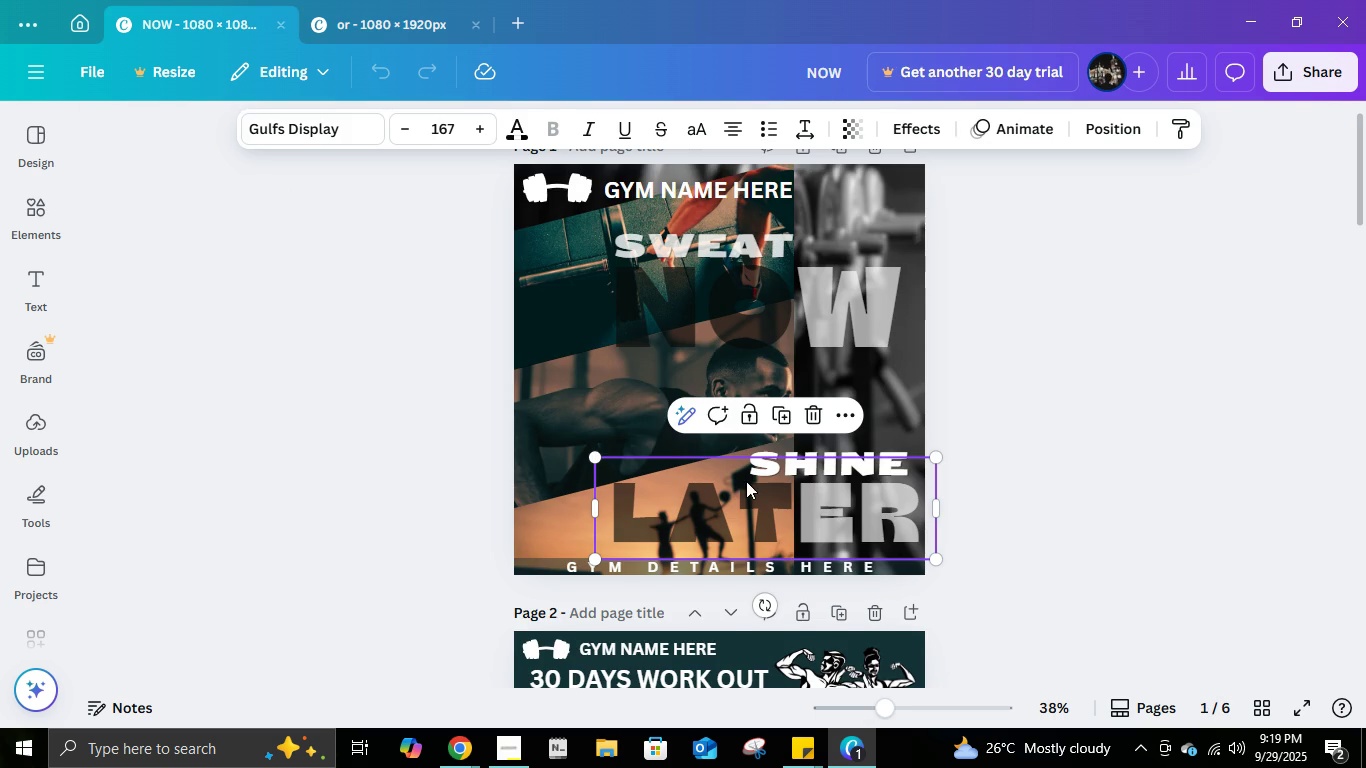 
scroll: coordinate [750, 482], scroll_direction: down, amount: 1.0
 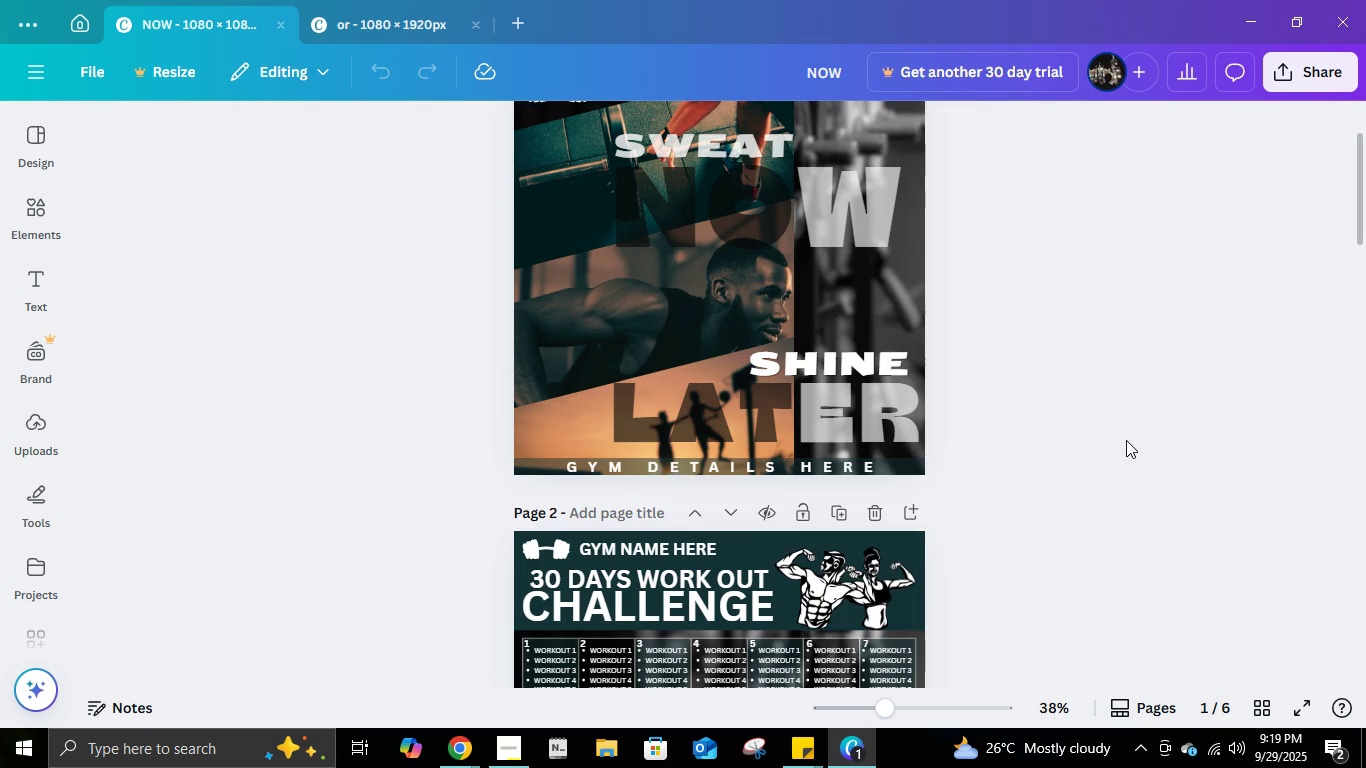 
left_click([1126, 440])
 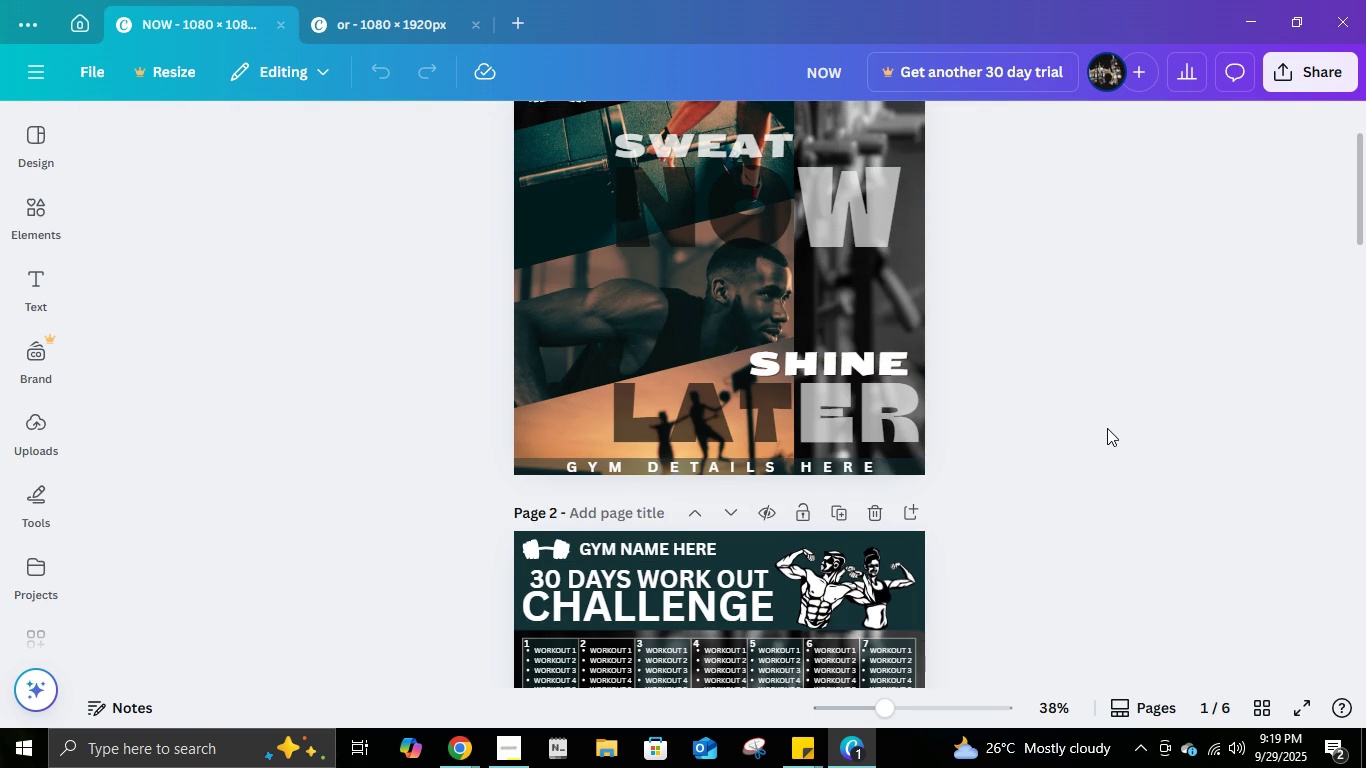 
scroll: coordinate [1108, 427], scroll_direction: up, amount: 3.0
 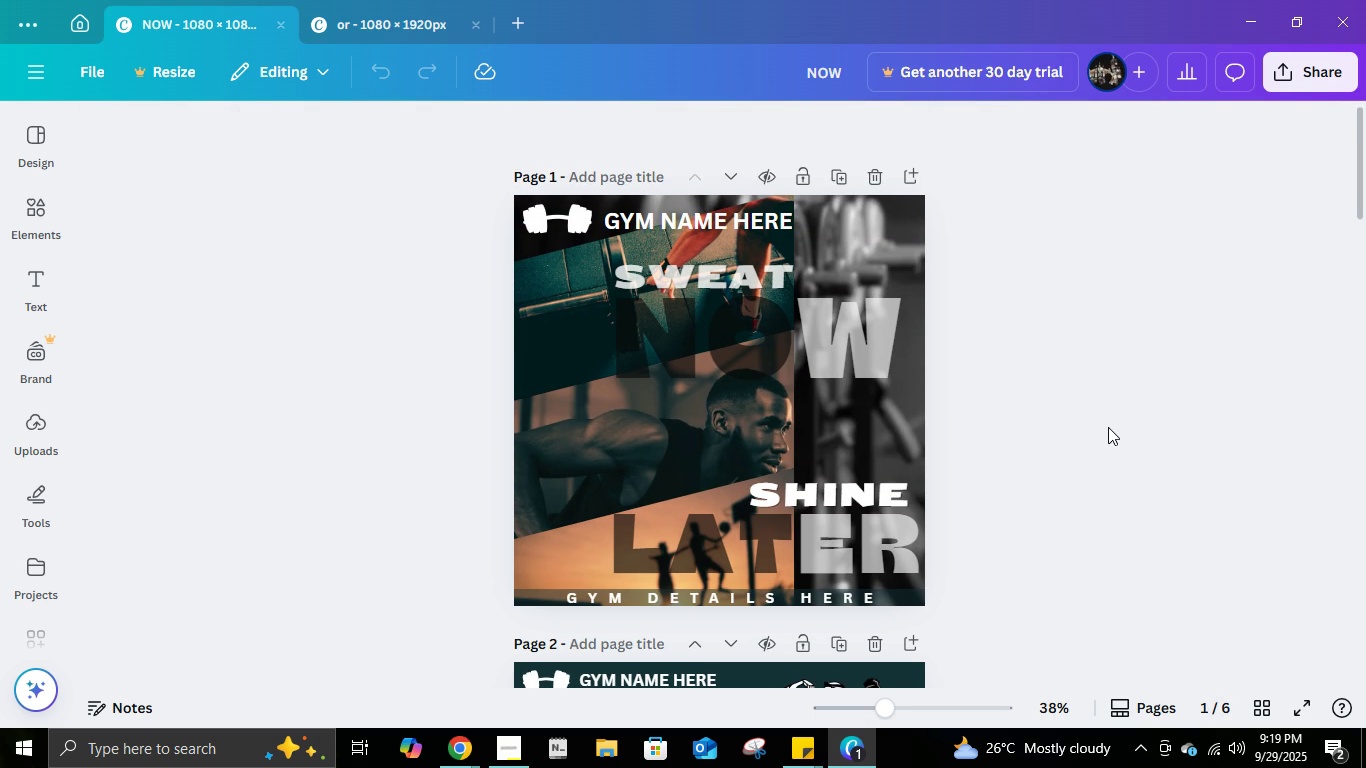 
scroll: coordinate [23, 598], scroll_direction: down, amount: 11.0
 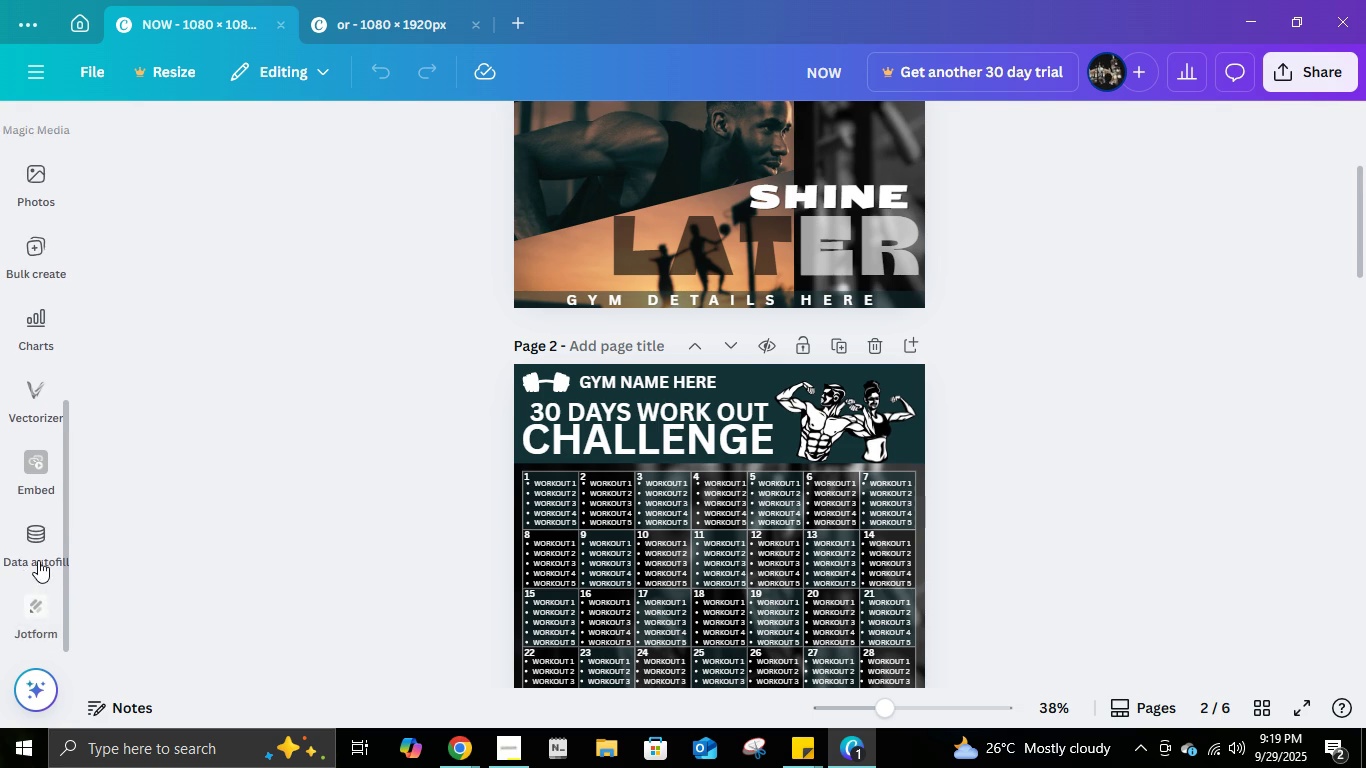 
scroll: coordinate [38, 560], scroll_direction: up, amount: 8.0
 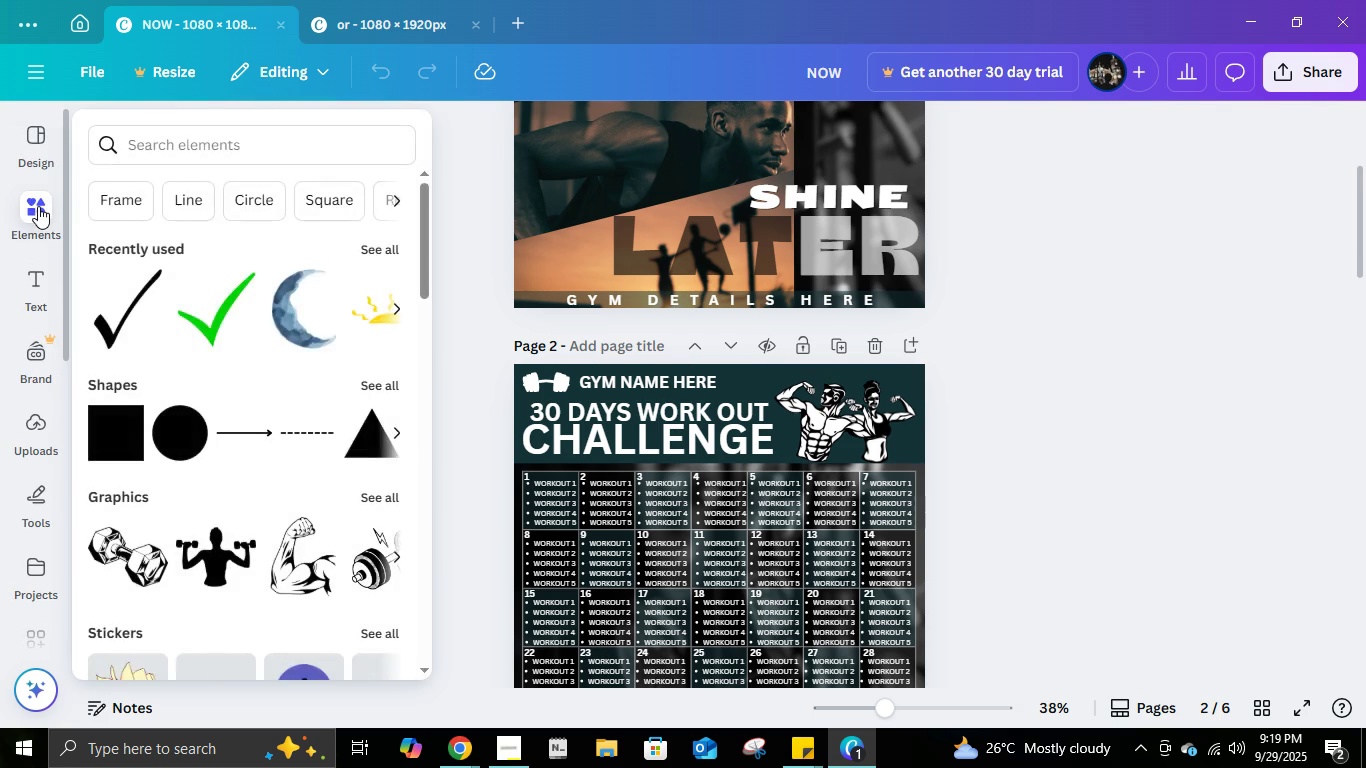 
left_click([1046, 360])
 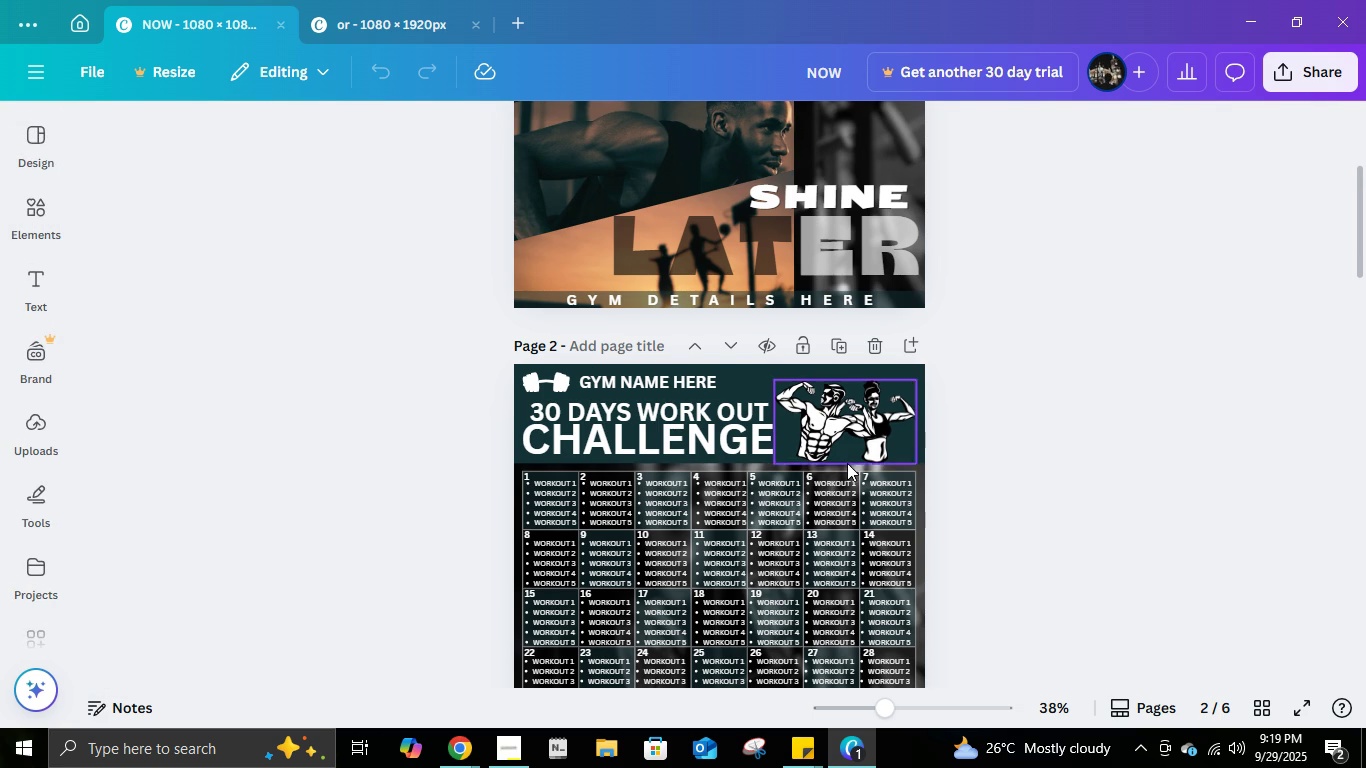 
scroll: coordinate [847, 463], scroll_direction: up, amount: 2.0
 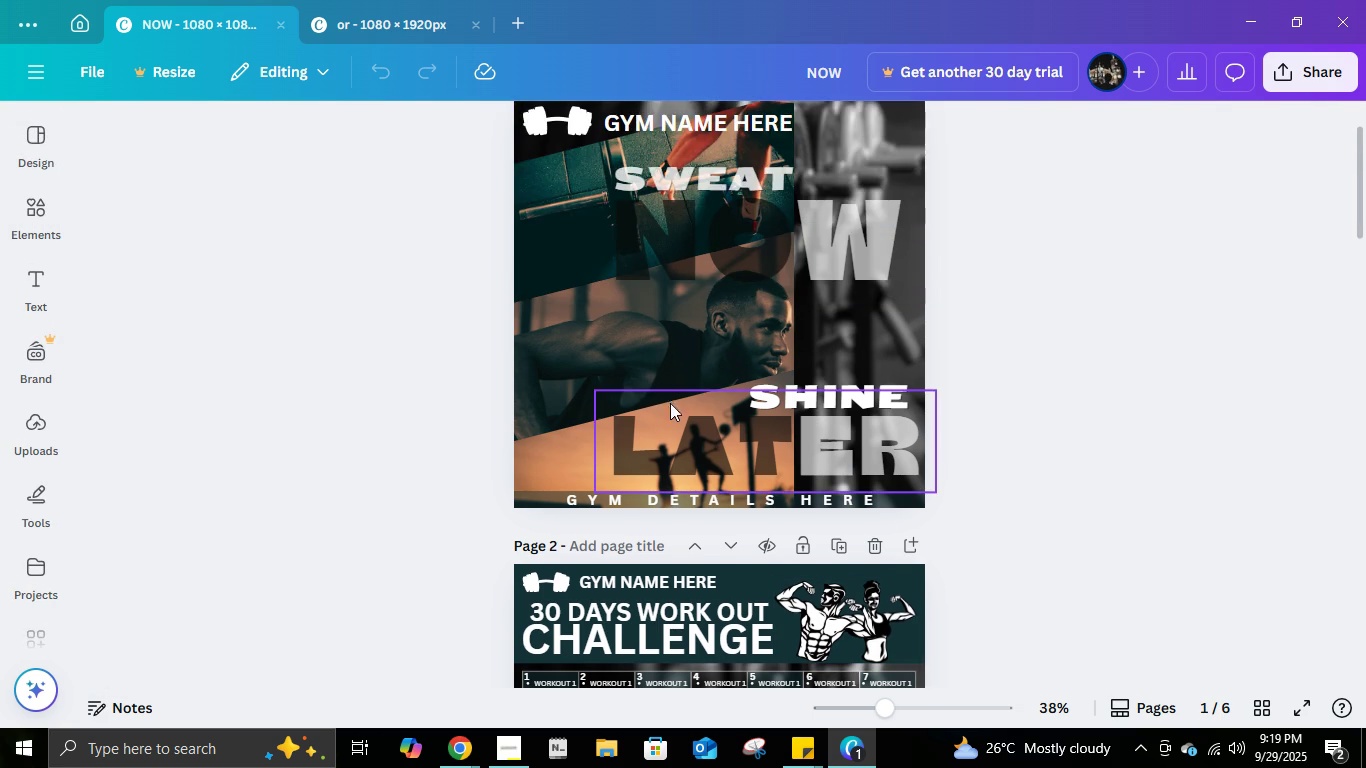 
scroll: coordinate [676, 408], scroll_direction: down, amount: 1.0
 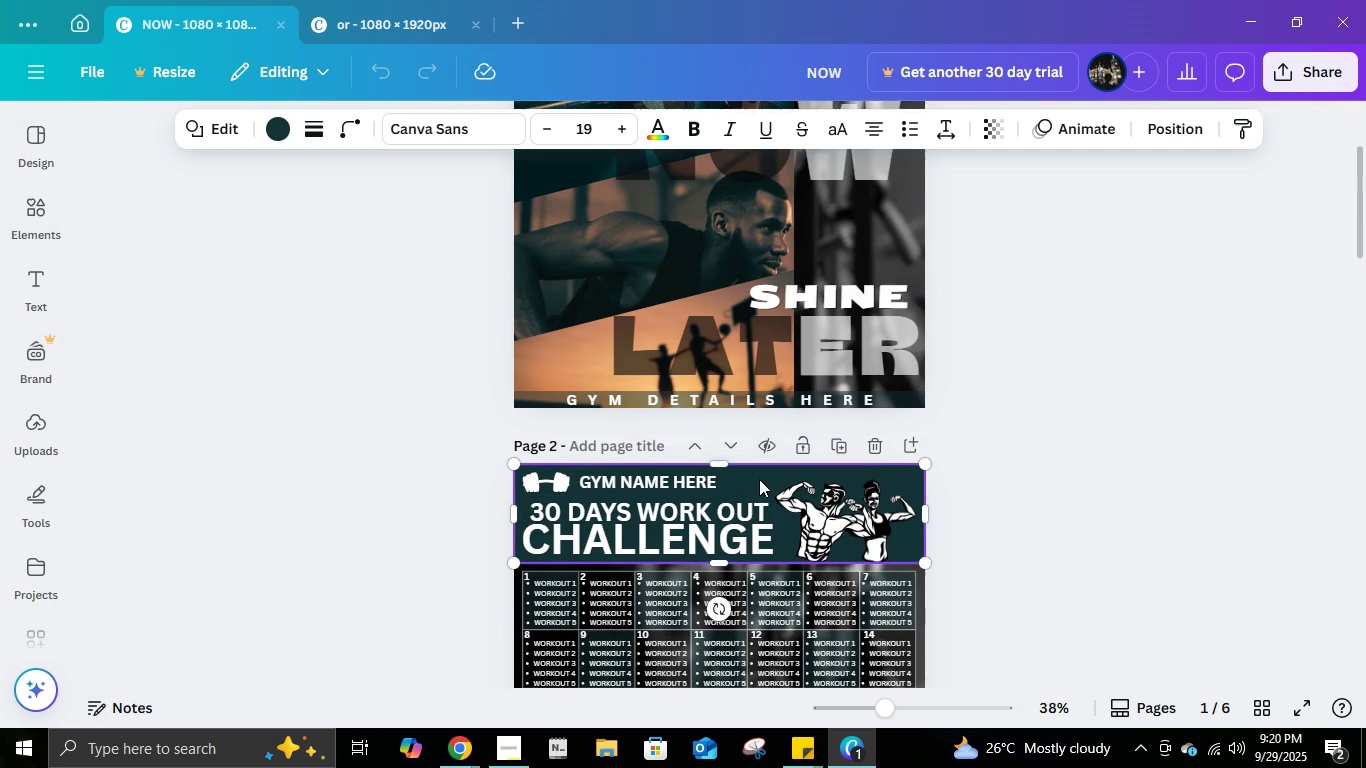 
left_click([759, 479])
 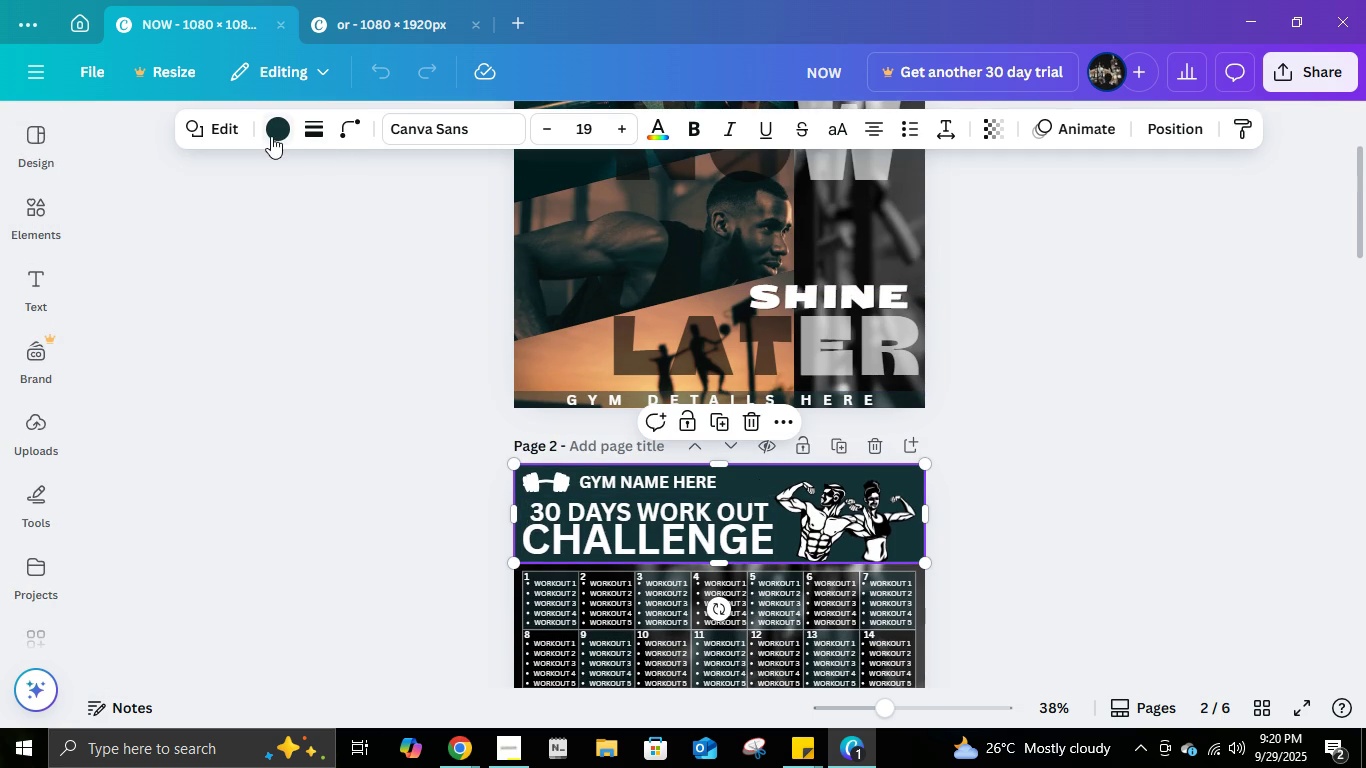 
left_click([271, 136])
 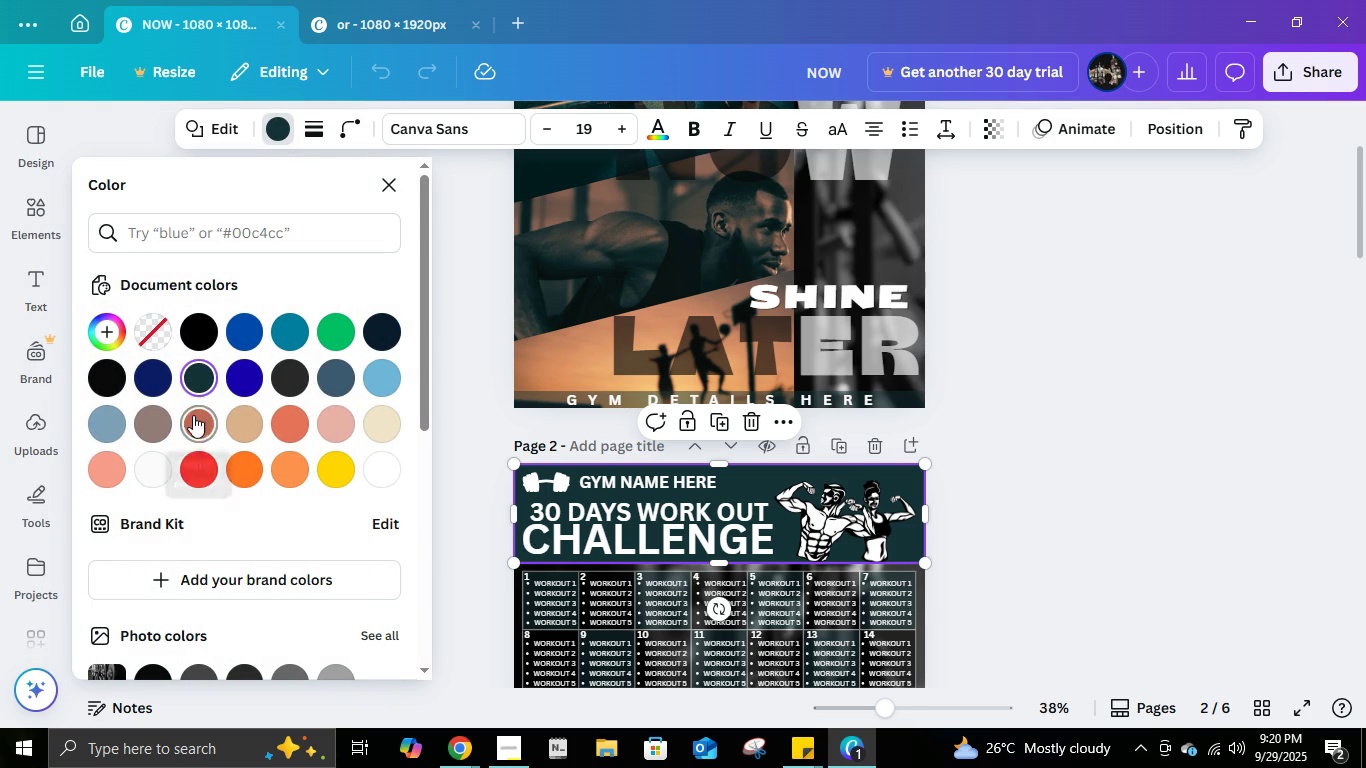 
left_click([193, 379])